 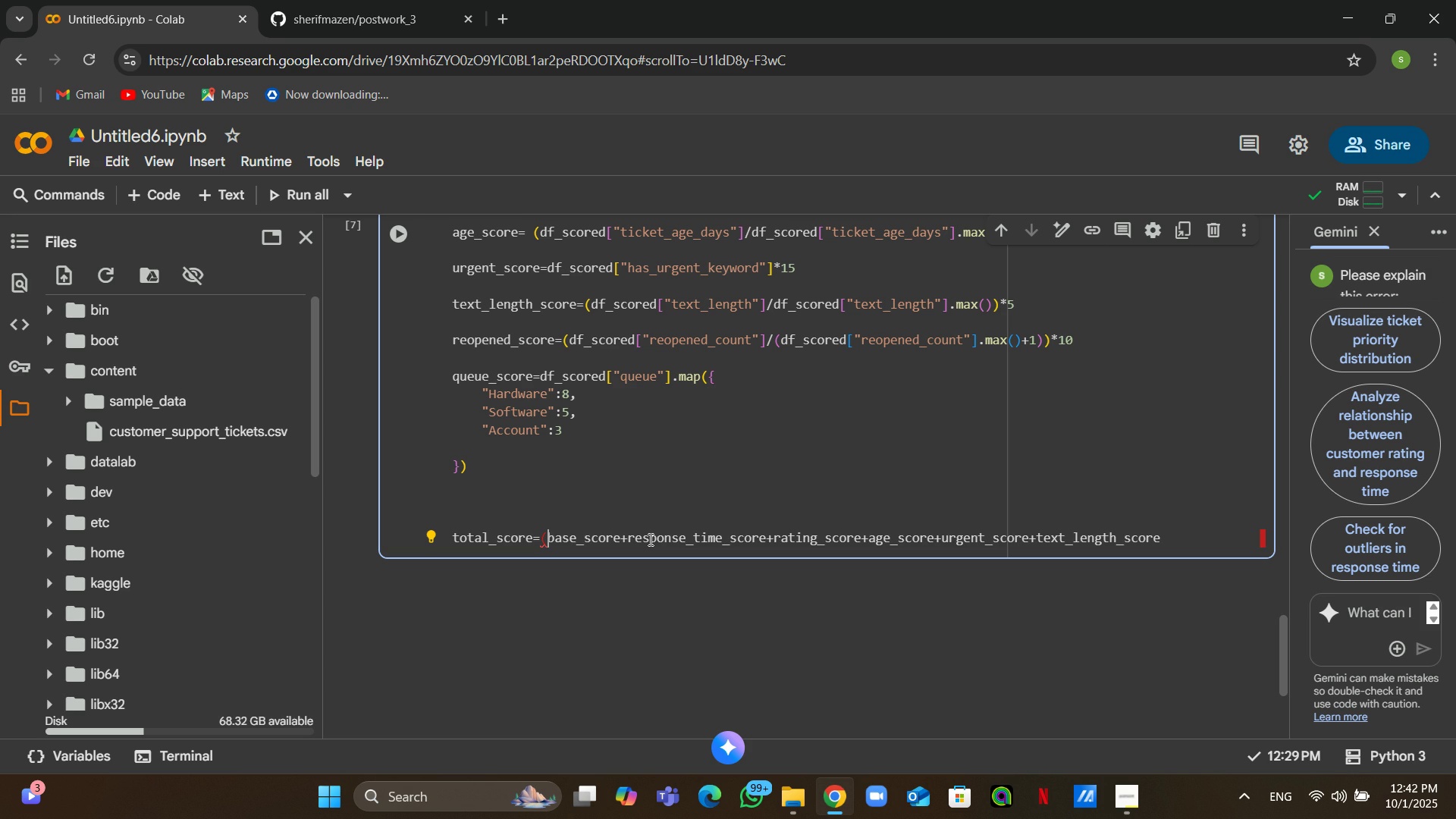 
key(ArrowRight)
 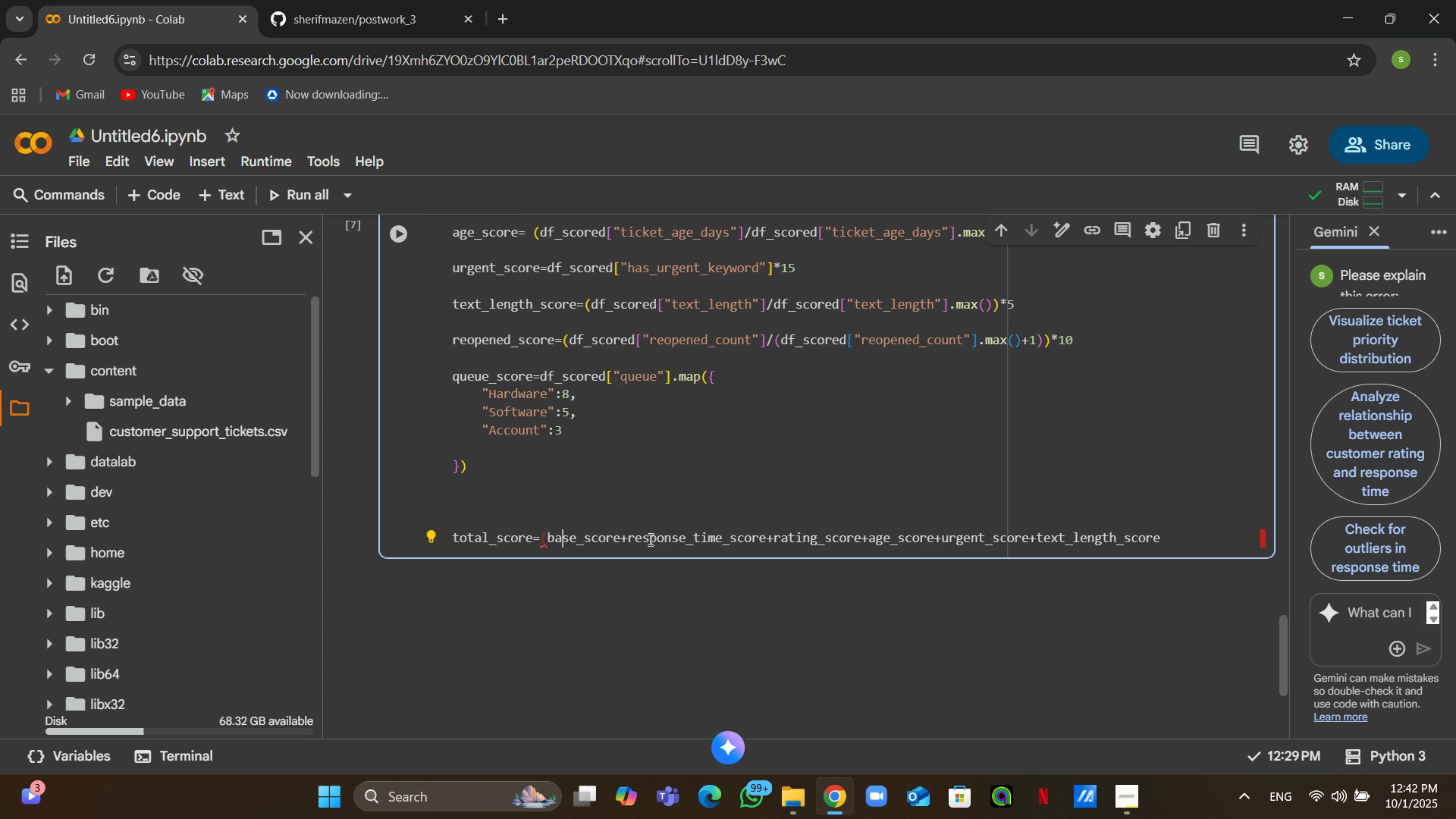 
key(ArrowRight)
 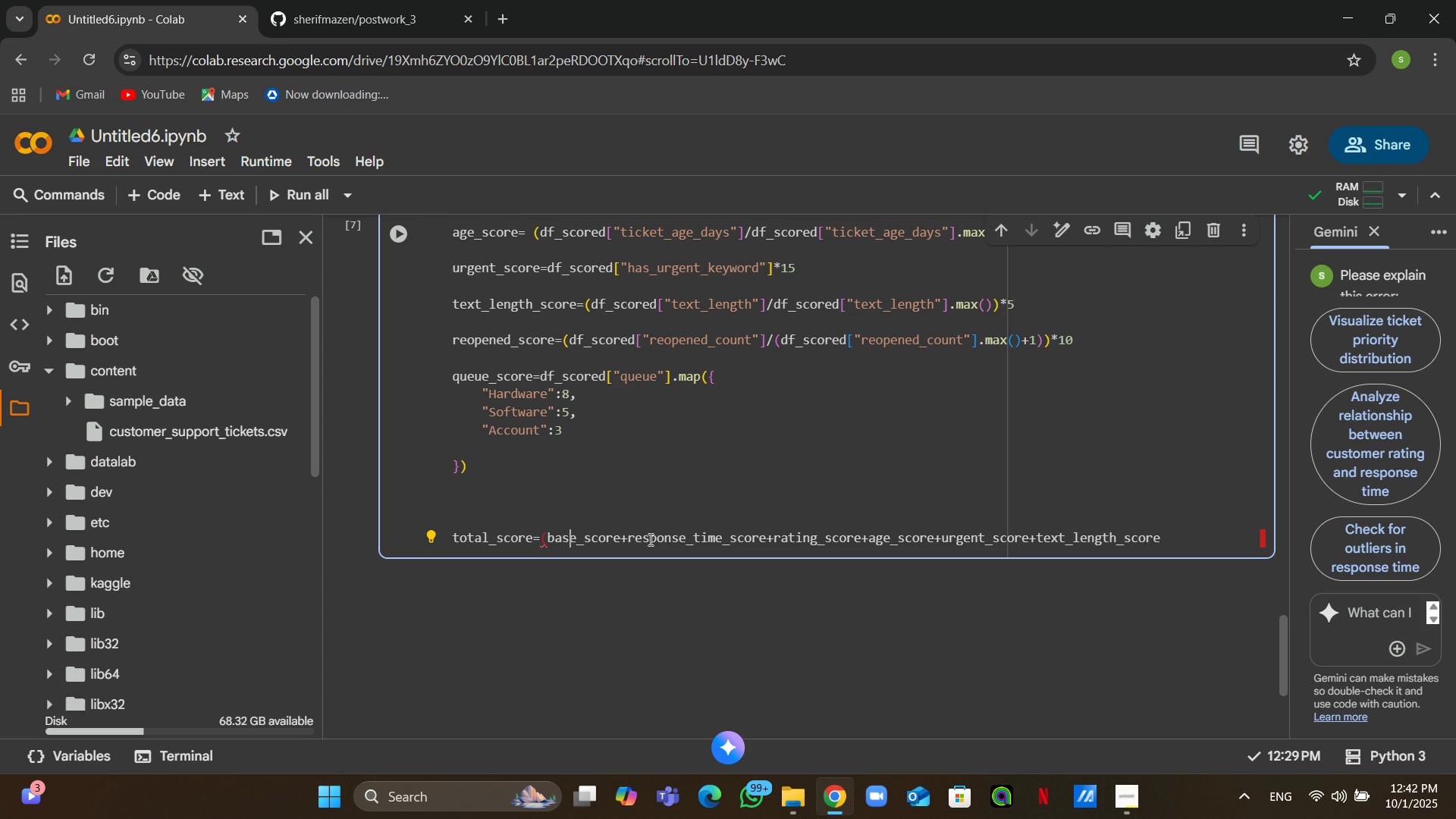 
key(ArrowRight)
 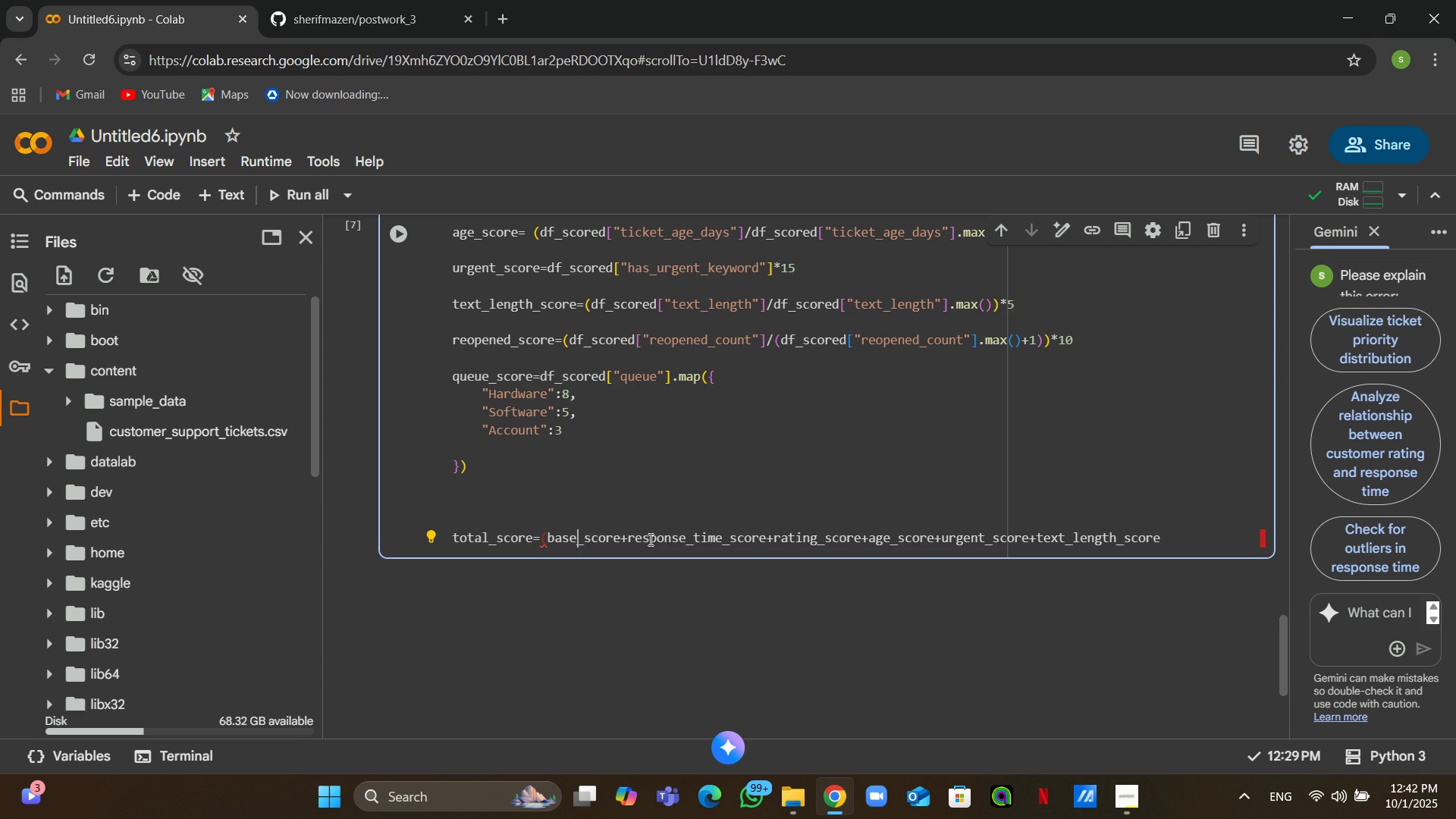 
key(ArrowRight)
 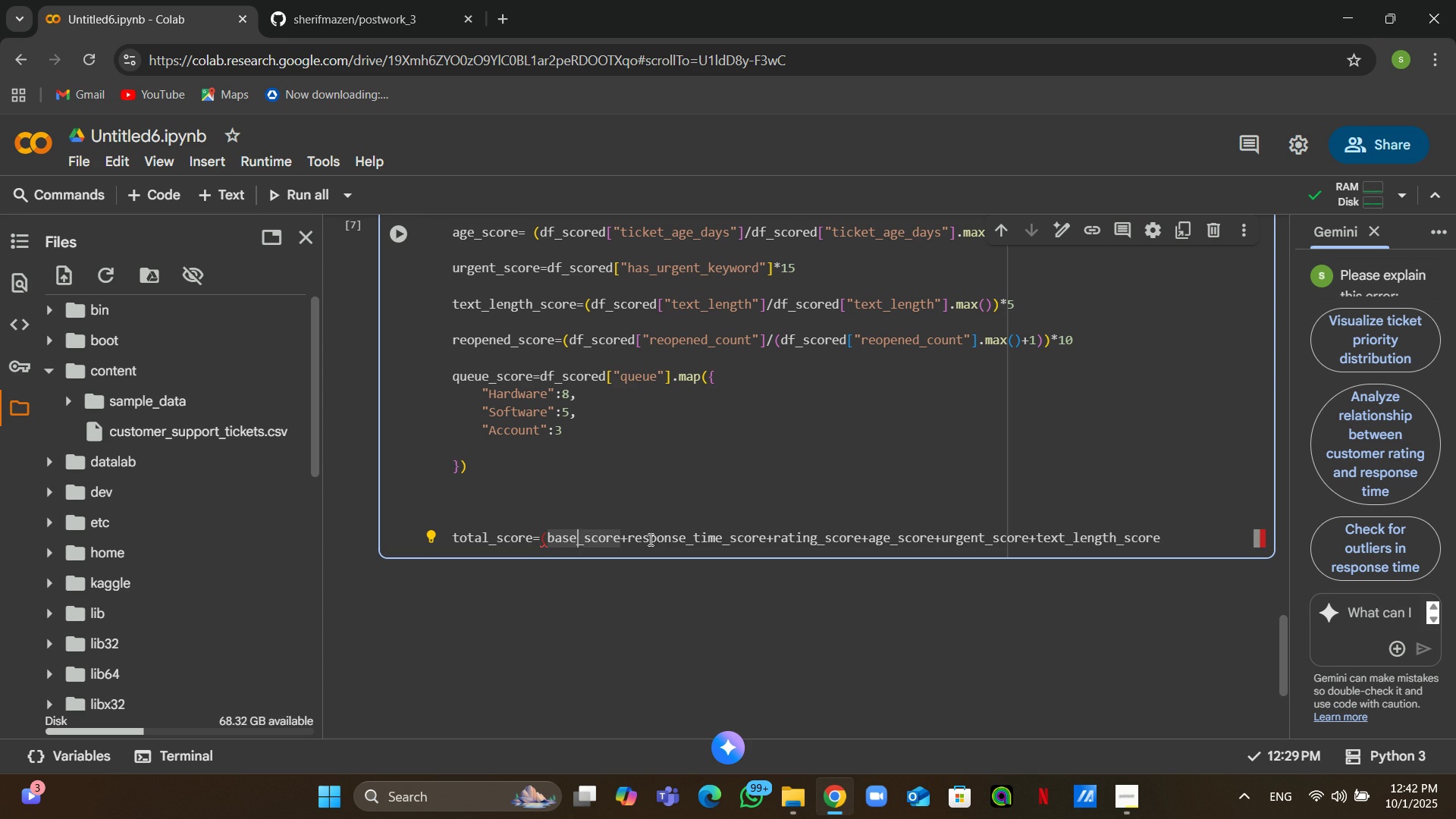 
key(ArrowRight)
 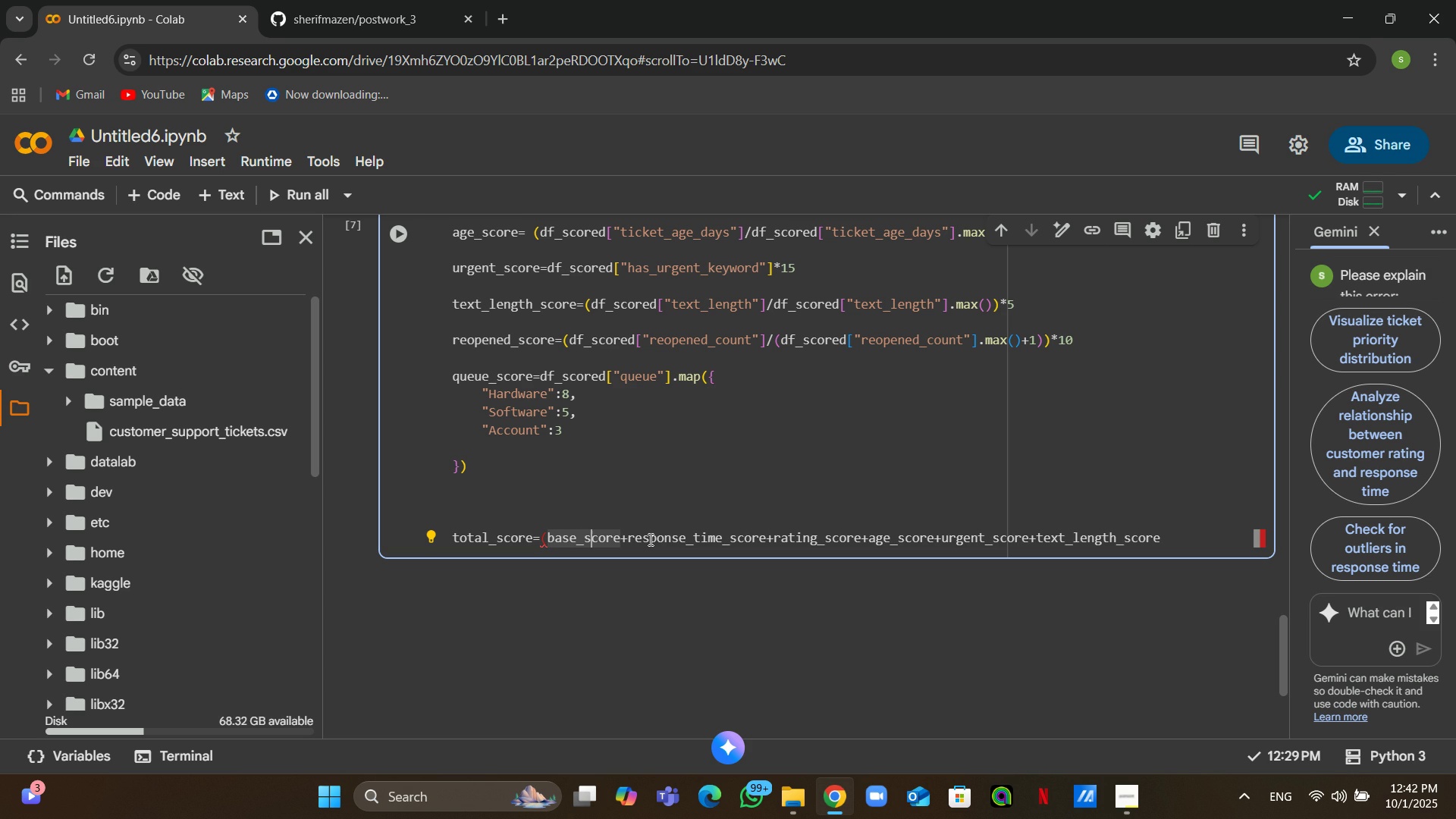 
key(ArrowRight)
 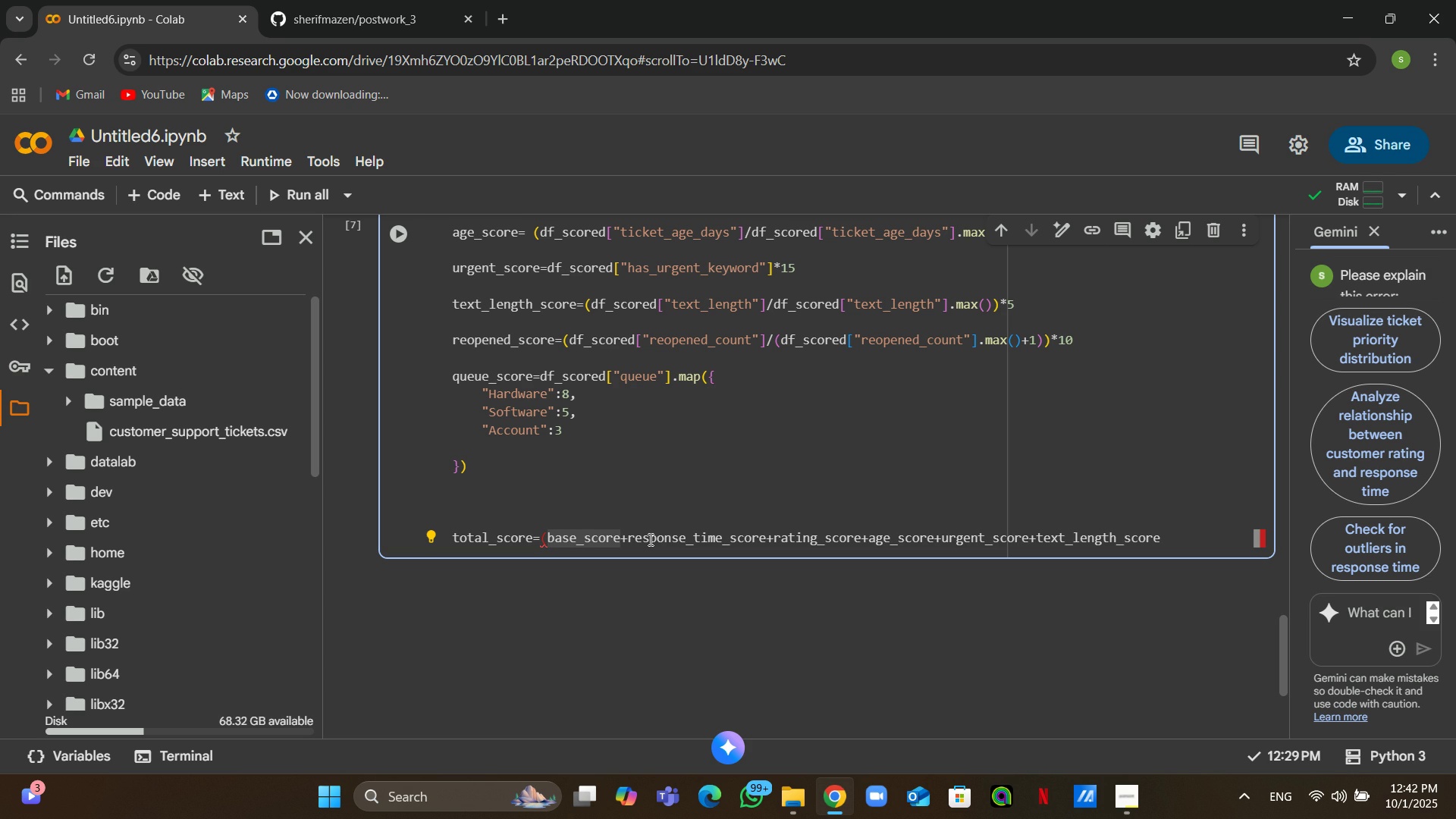 
key(ArrowRight)
 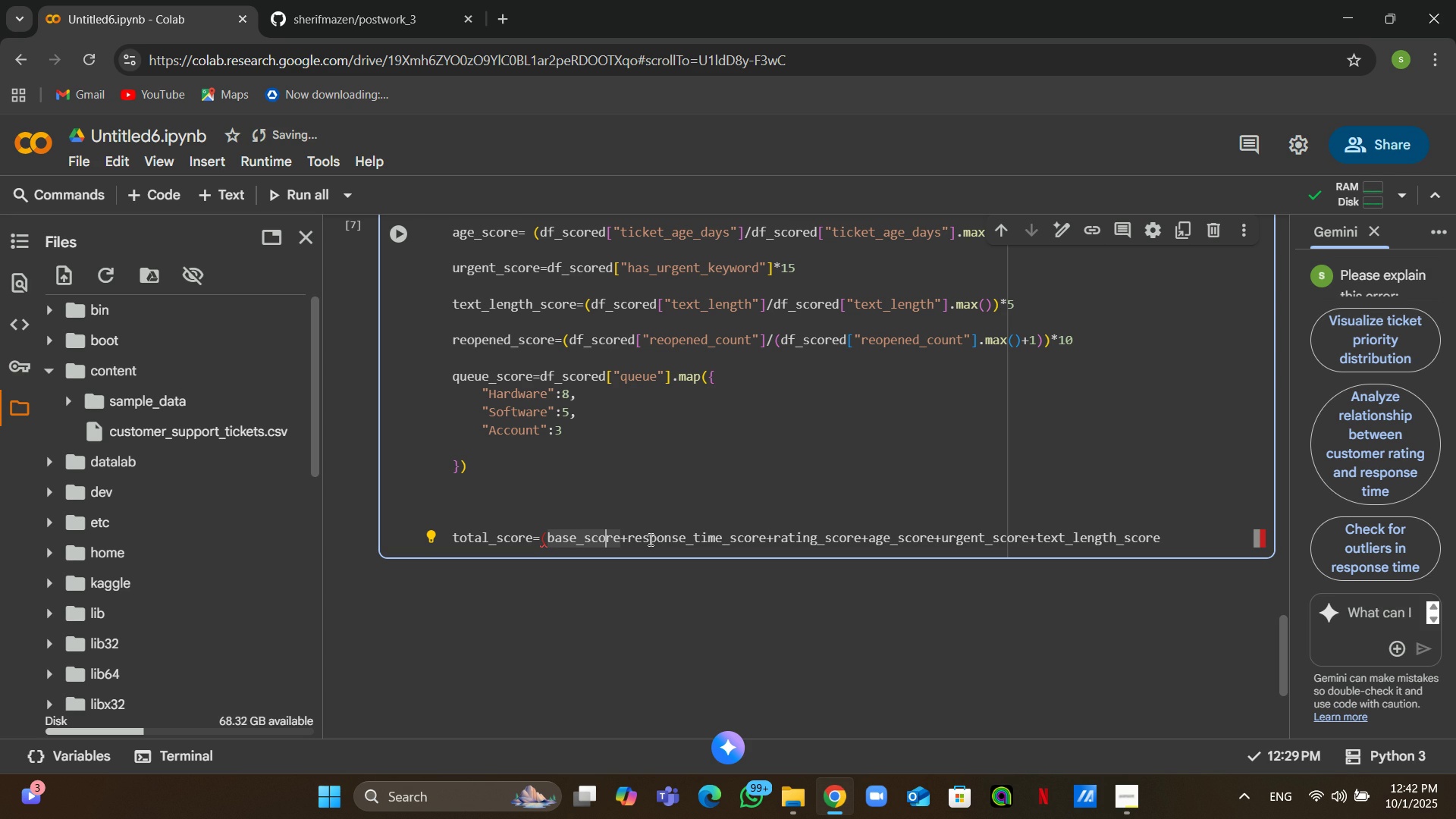 
key(ArrowRight)
 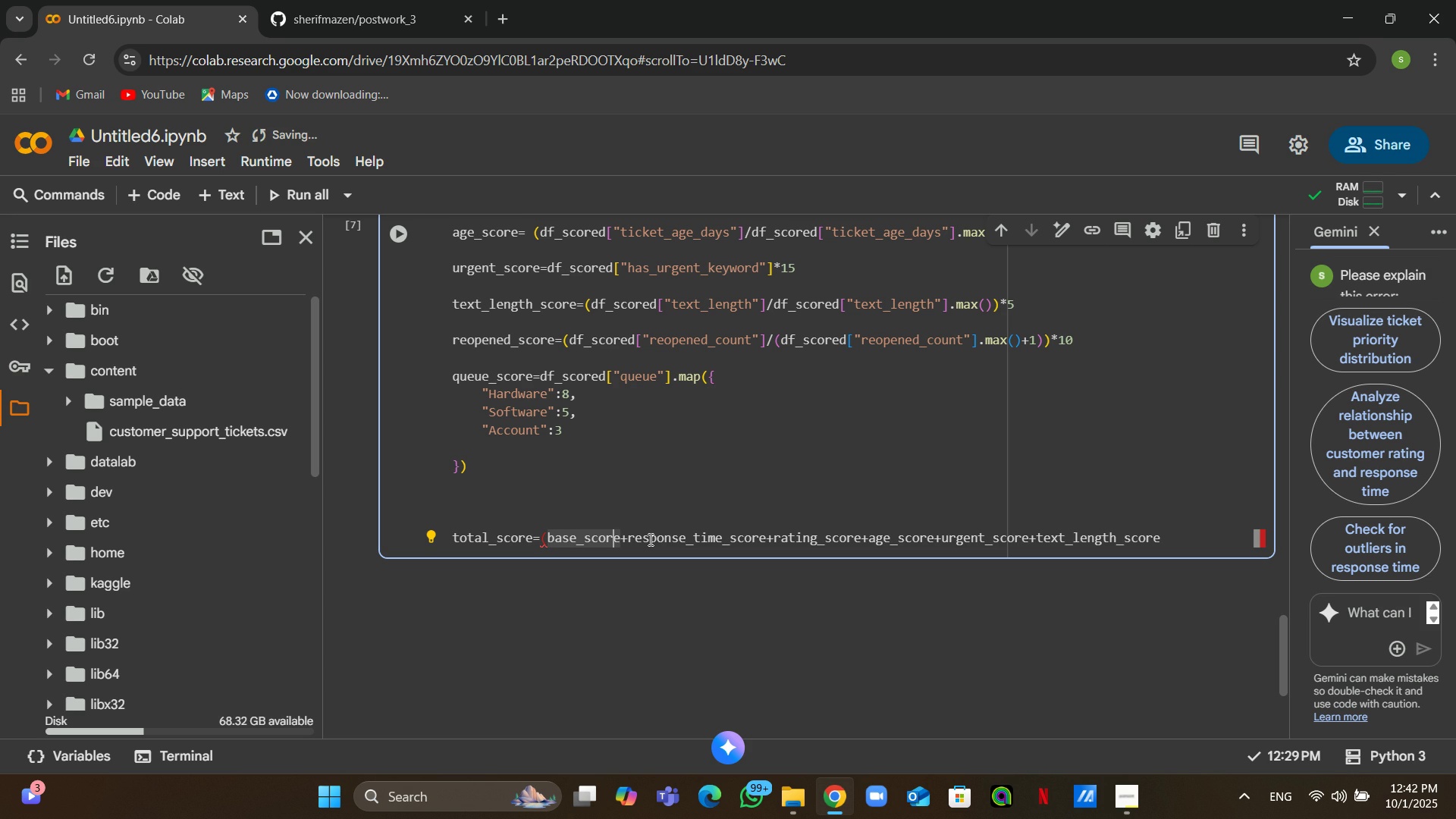 
key(ArrowRight)
 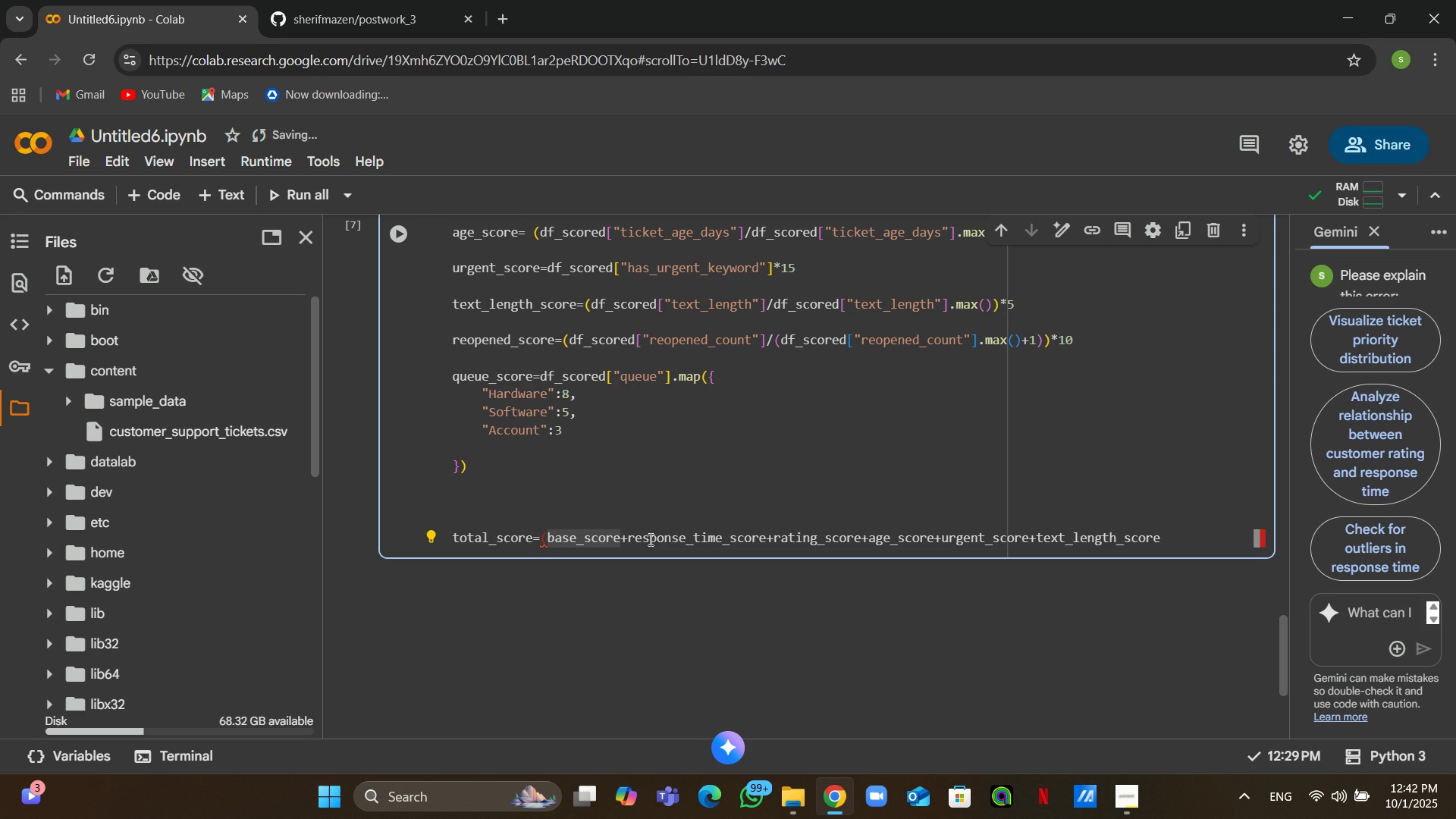 
key(ArrowRight)
 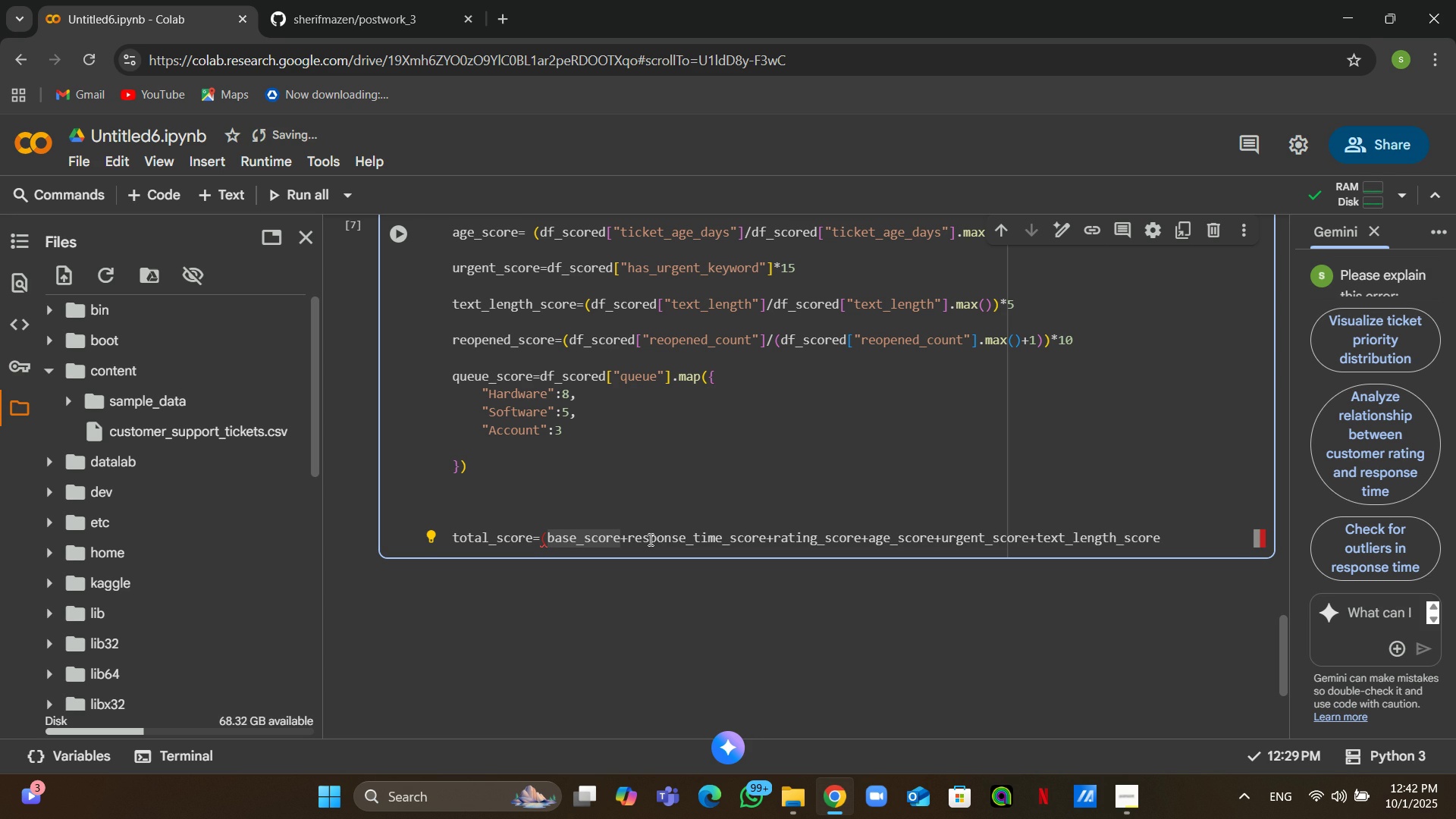 
key(Space)
 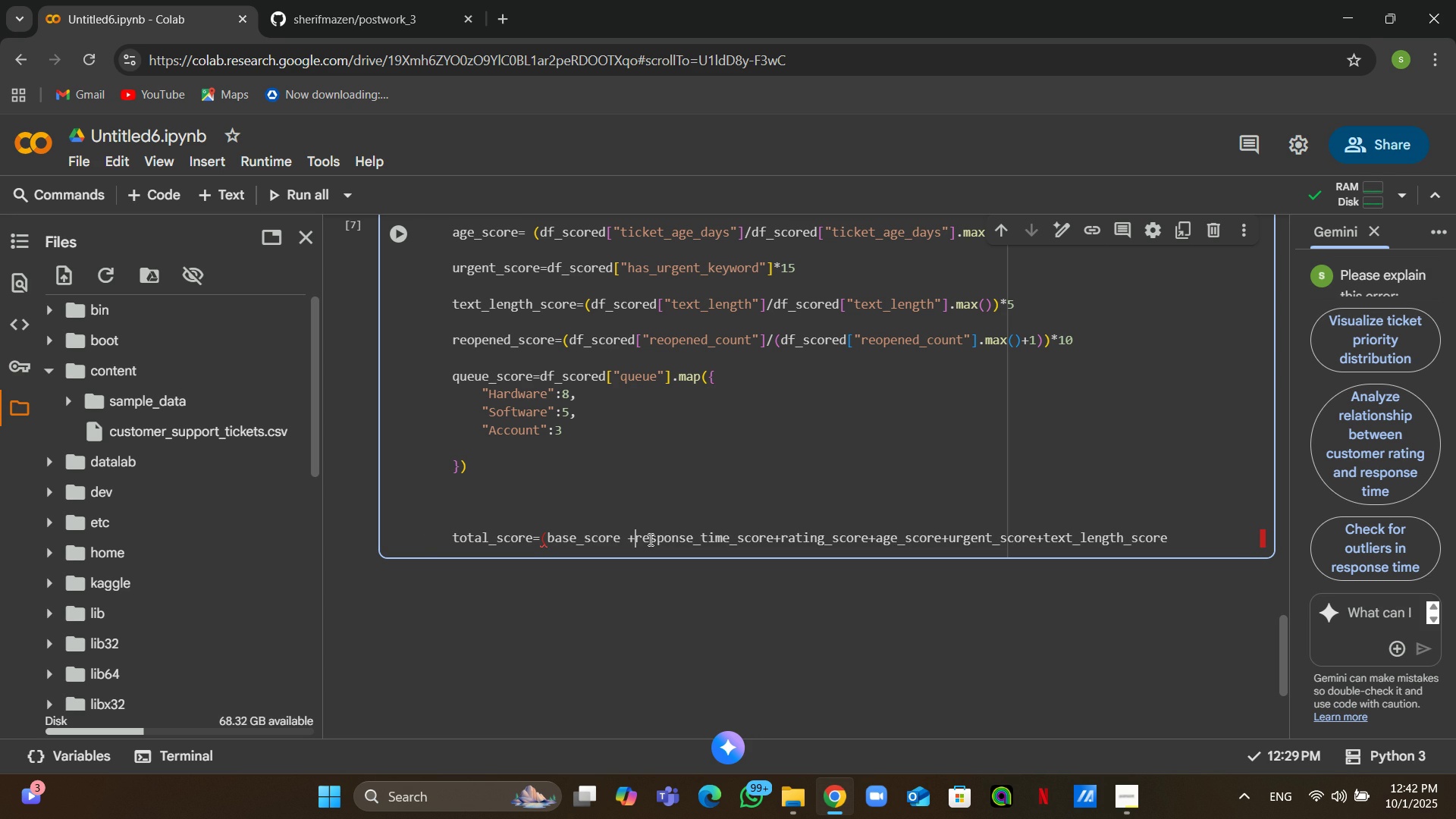 
key(ArrowRight)
 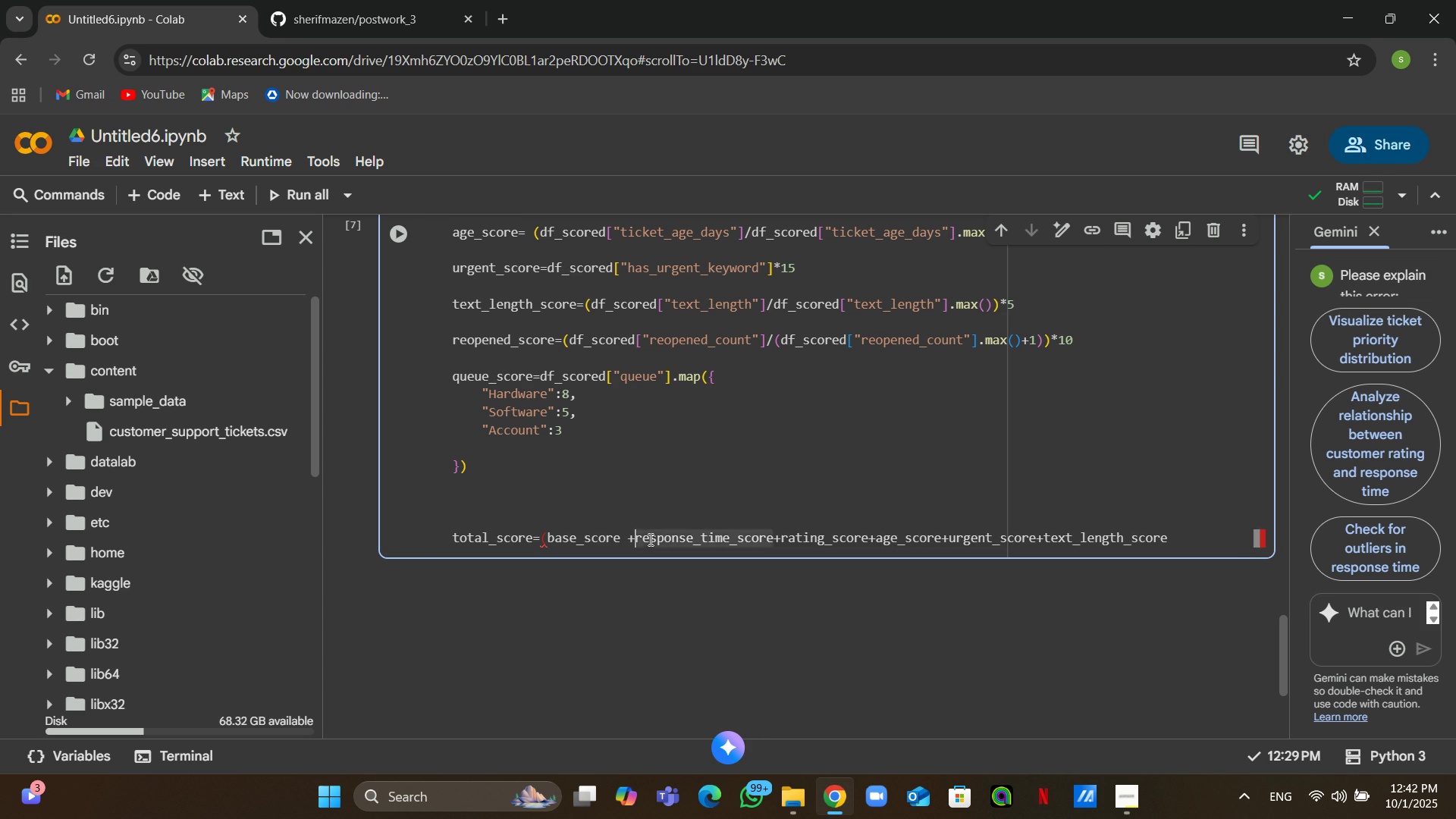 
key(Space)
 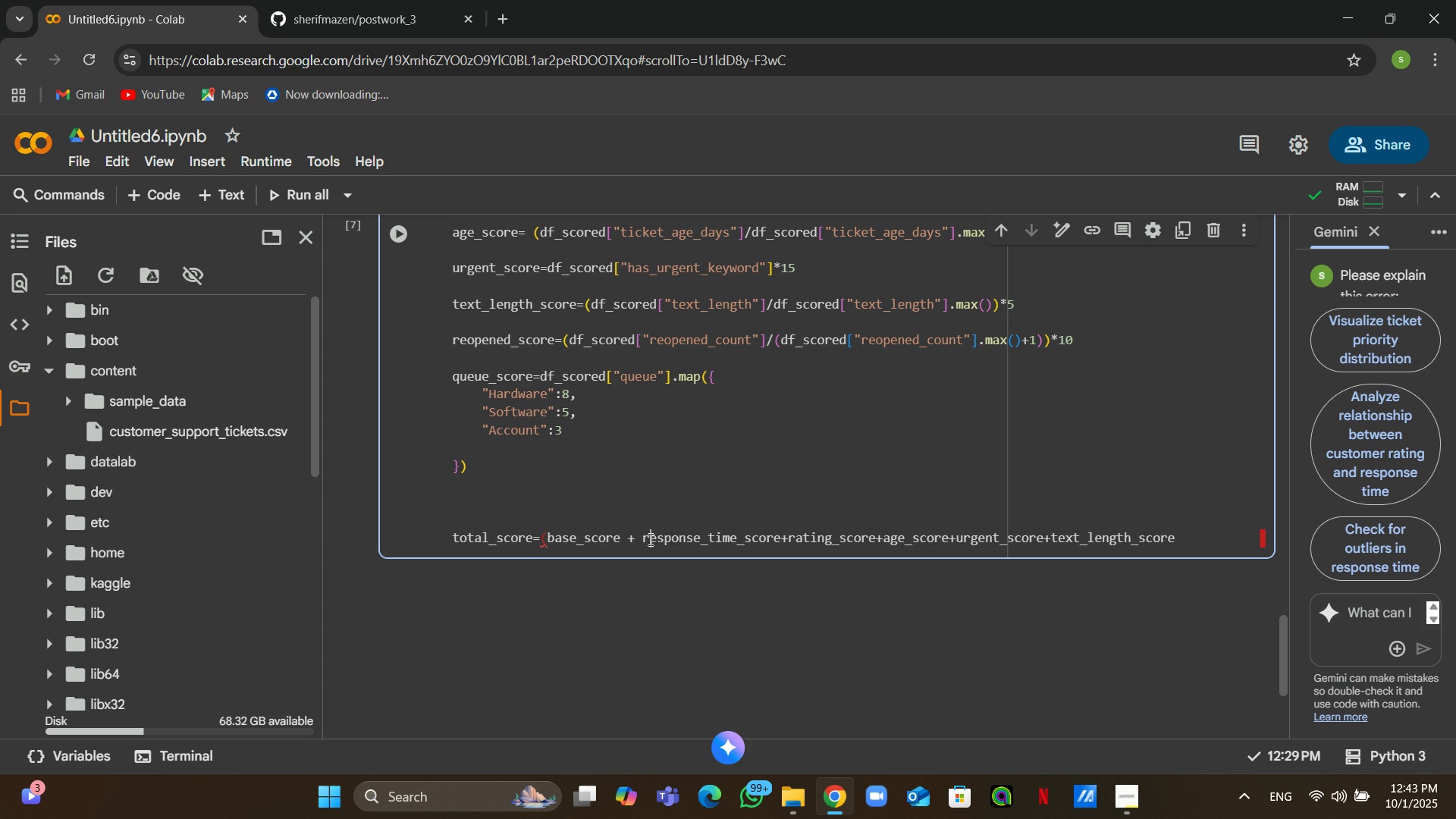 
key(ArrowRight)
 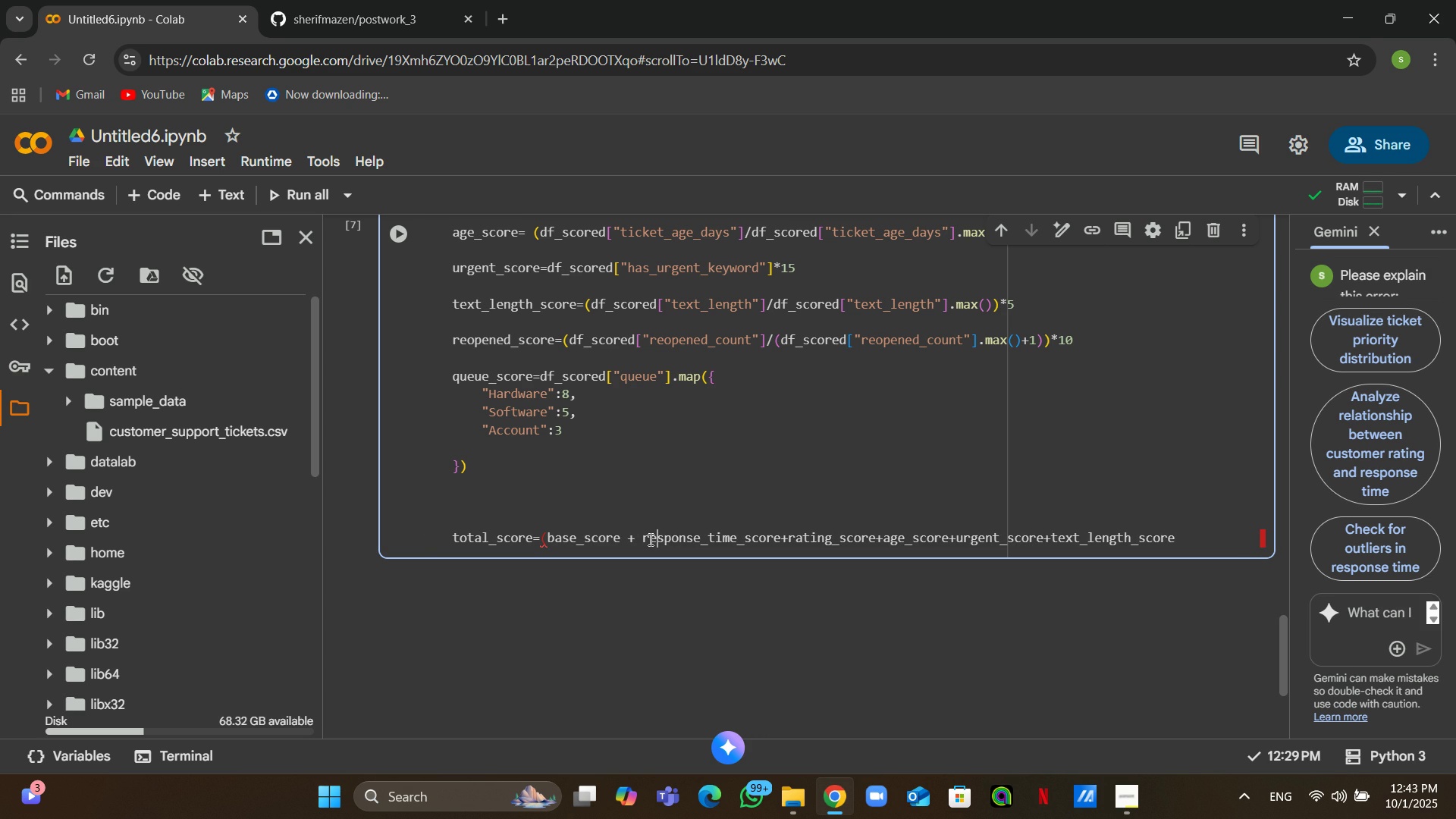 
key(ArrowRight)
 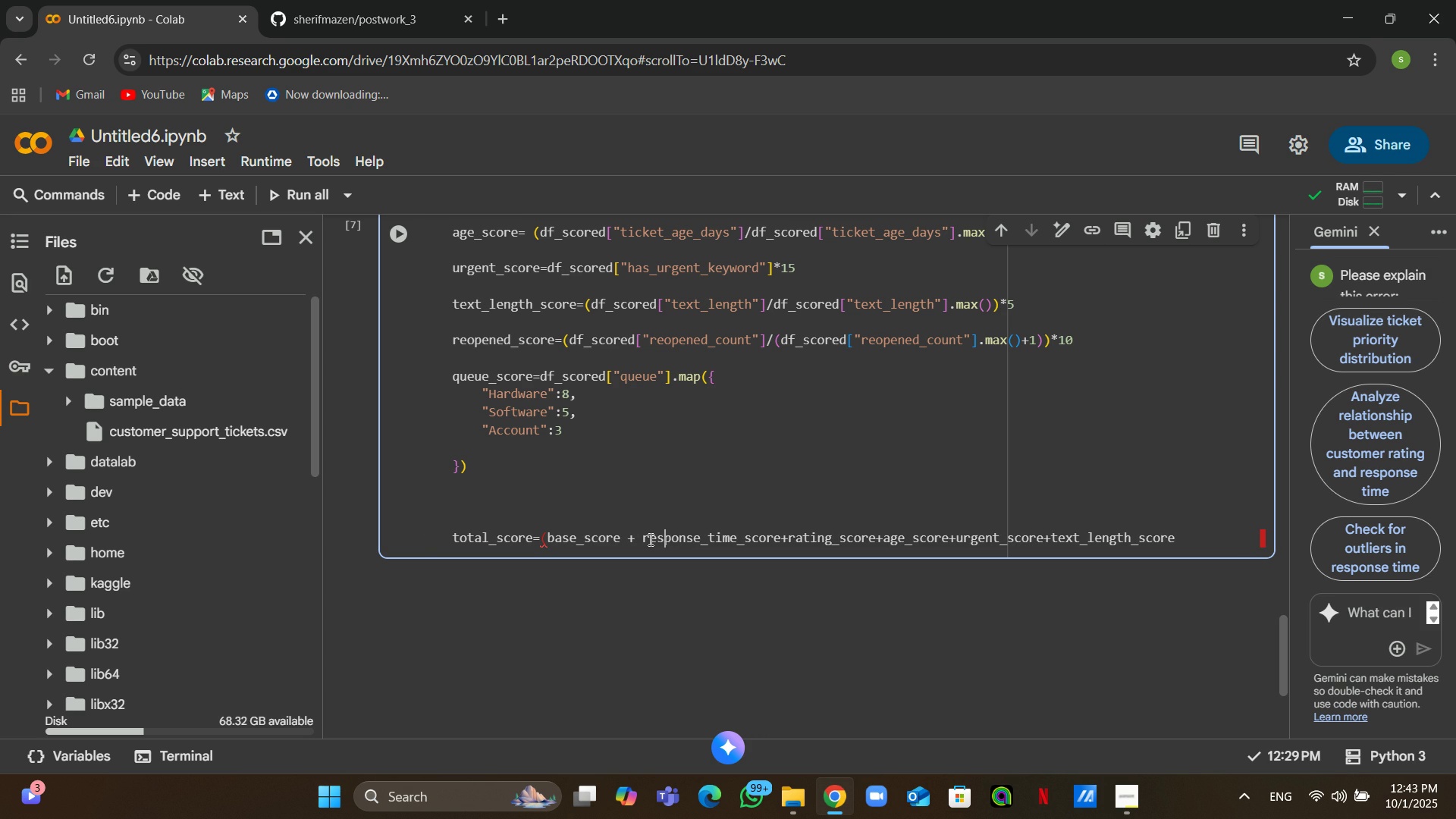 
key(ArrowRight)
 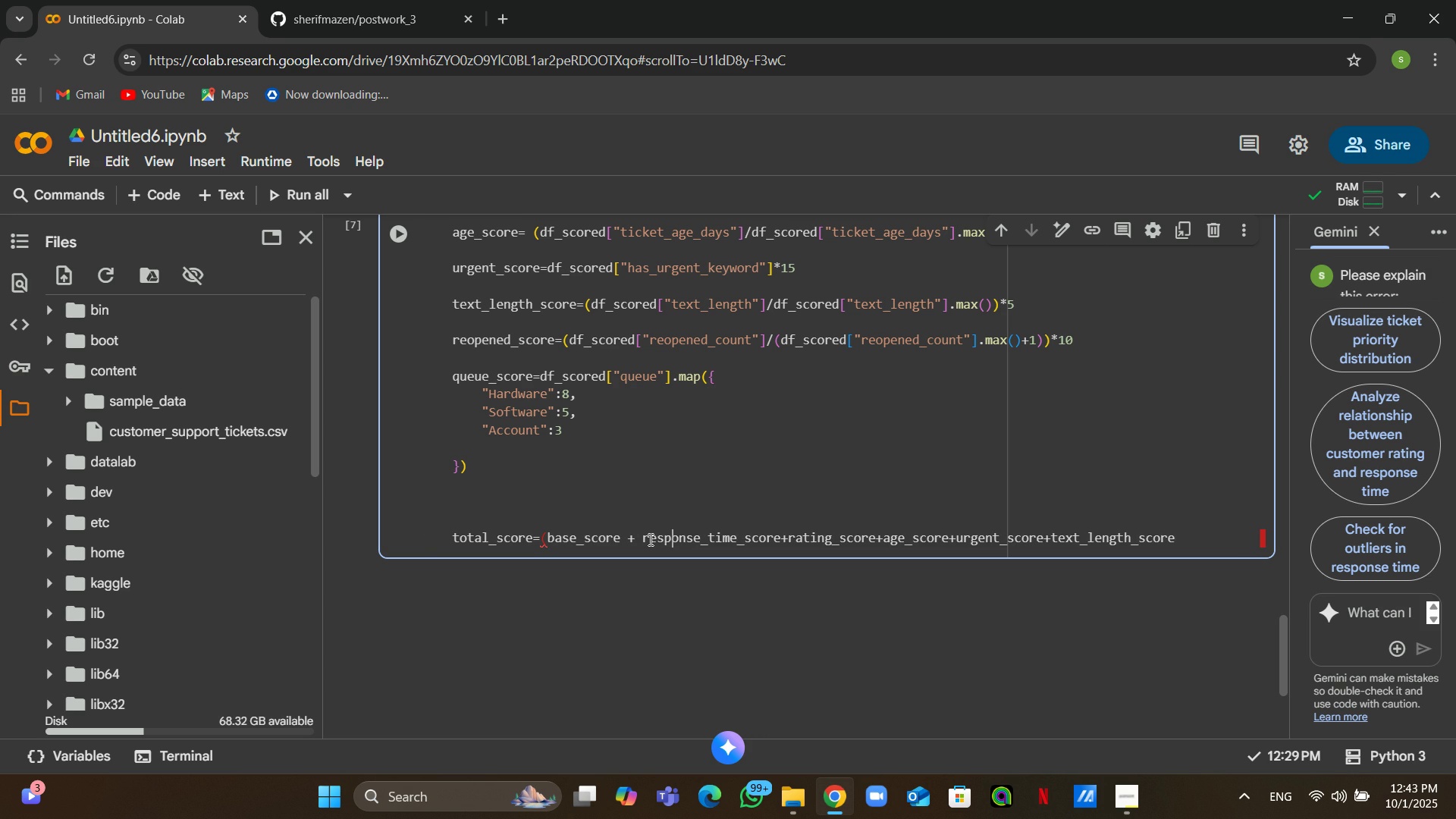 
key(ArrowRight)
 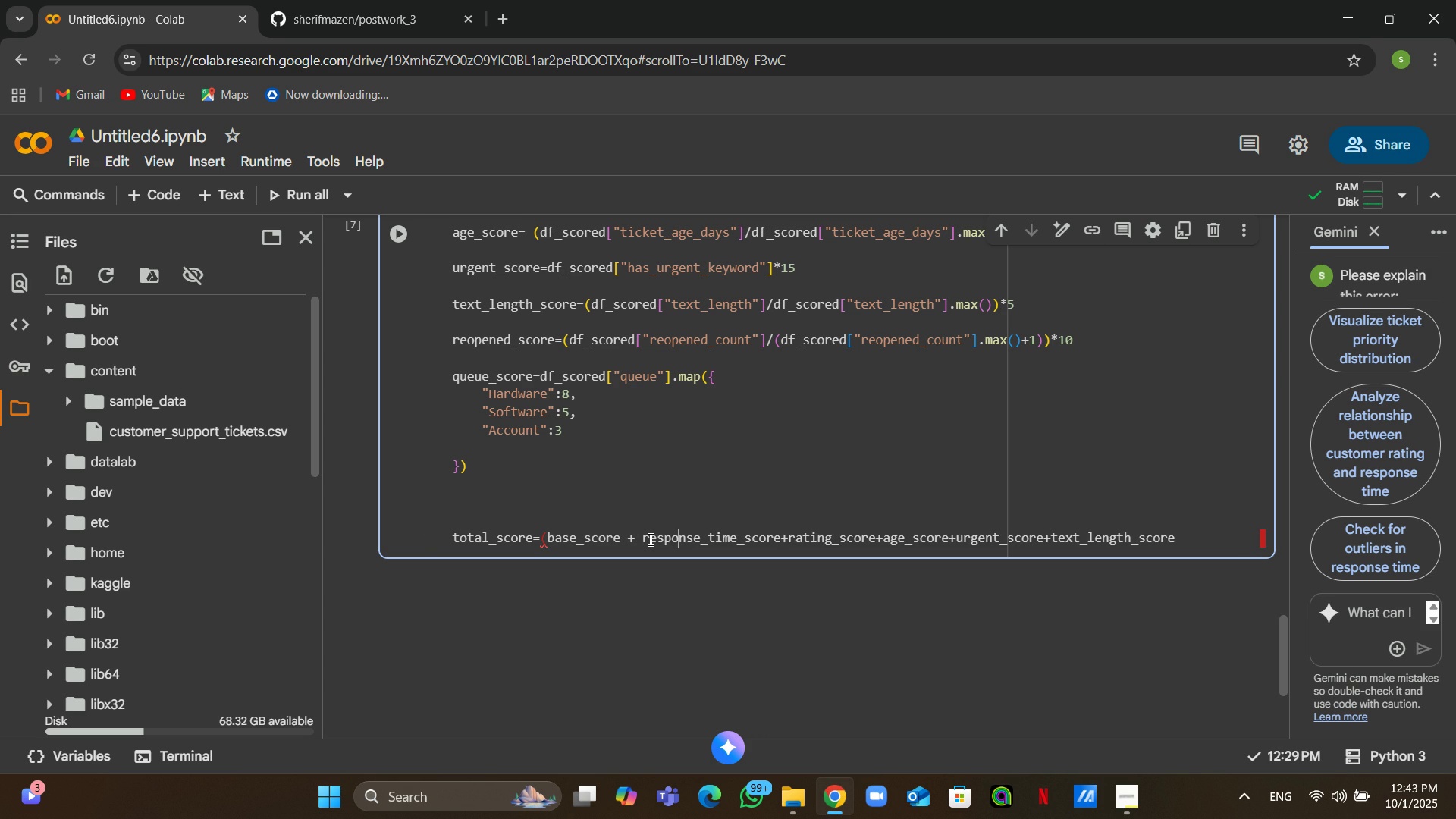 
key(ArrowRight)